 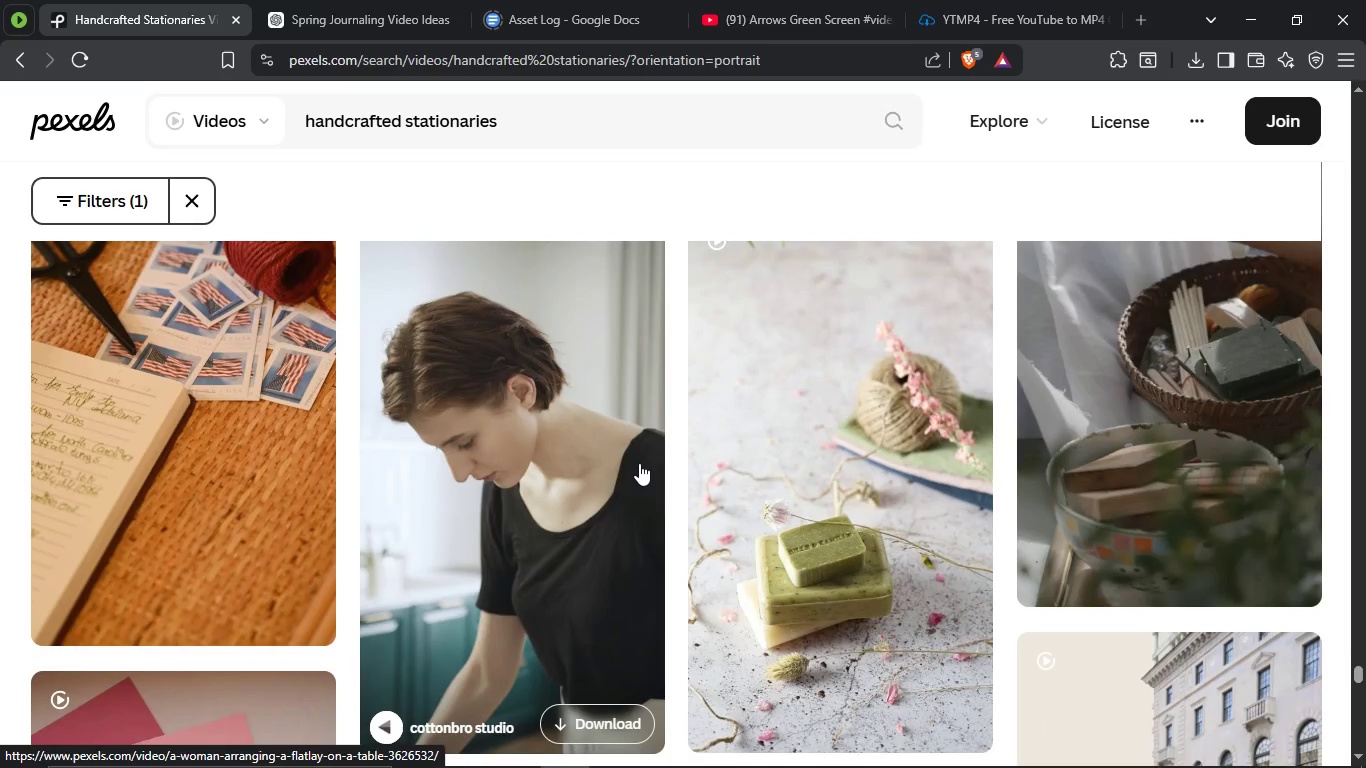 
scroll: coordinate [625, 429], scroll_direction: down, amount: 3.0
 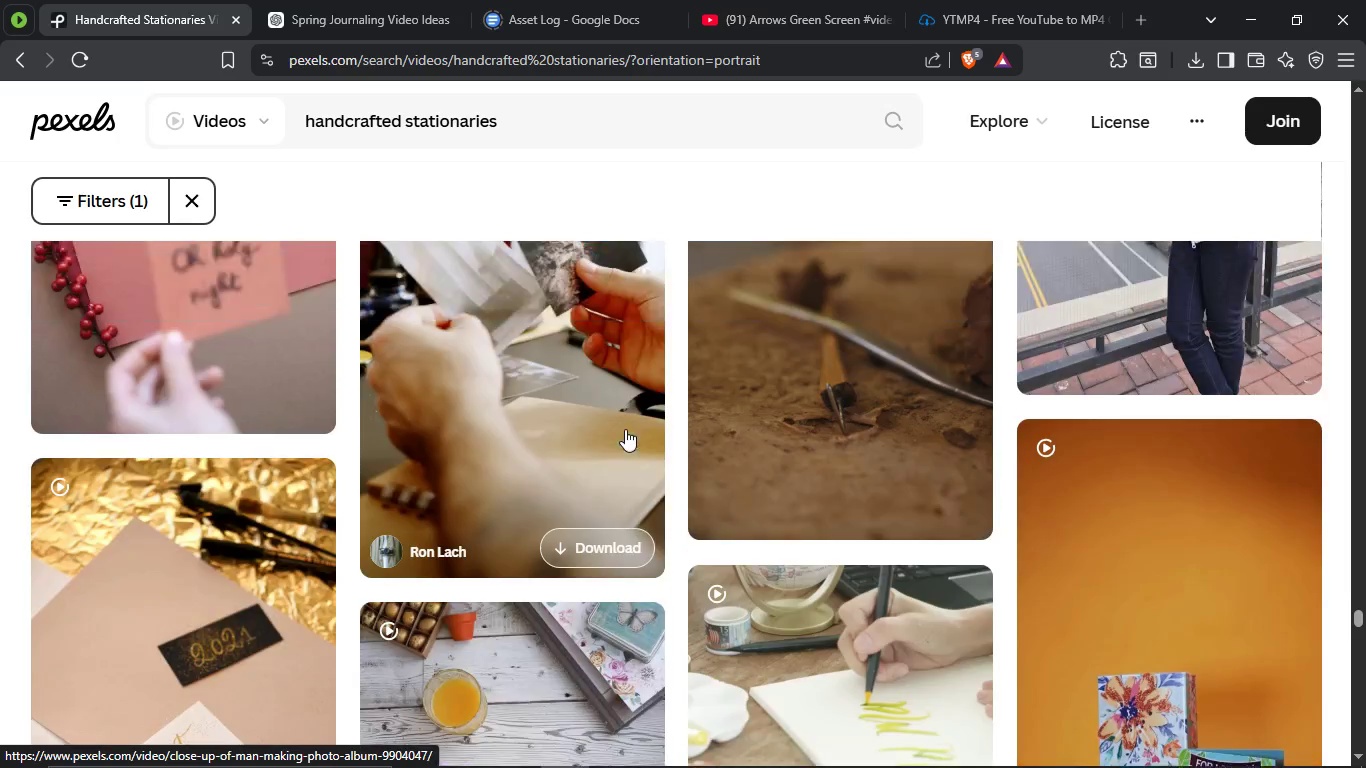 
left_click([836, 359])
 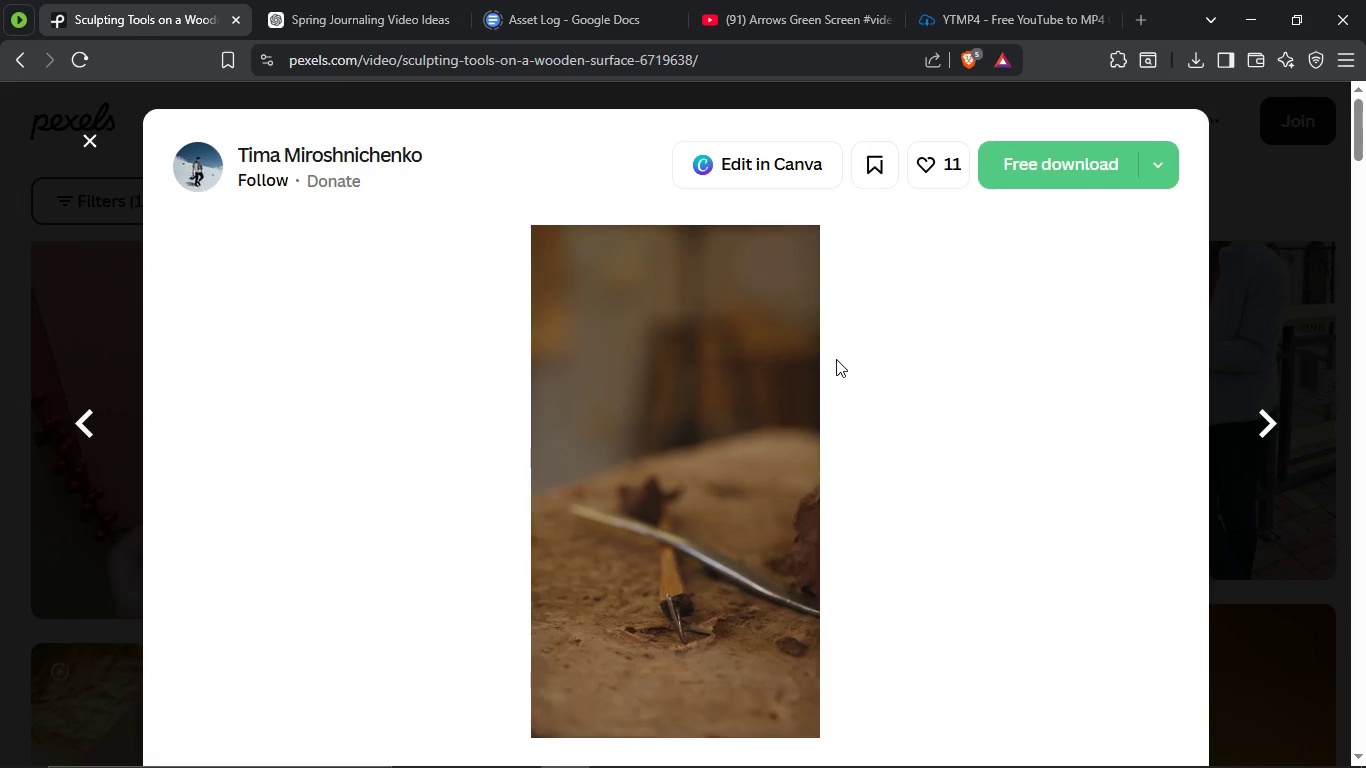 
wait(6.23)
 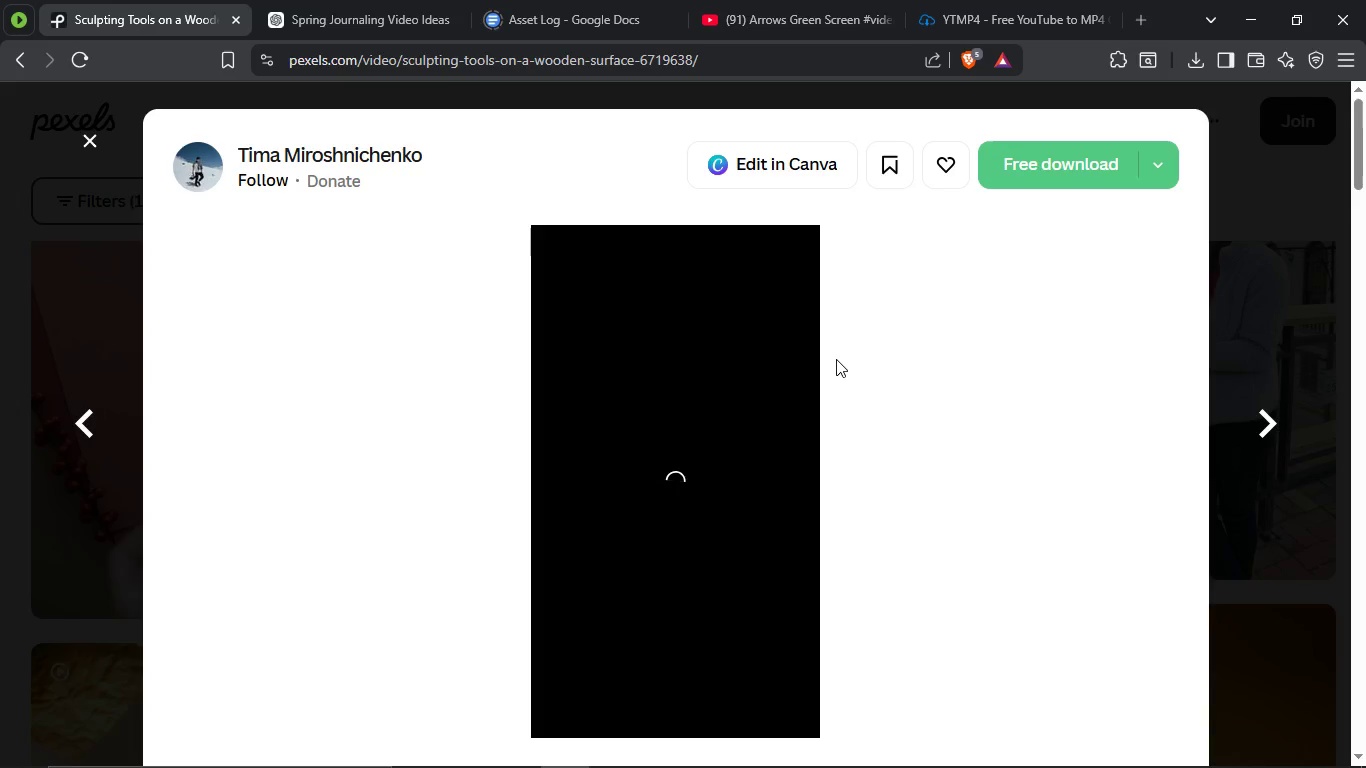 
scroll: coordinate [836, 354], scroll_direction: down, amount: 12.0
 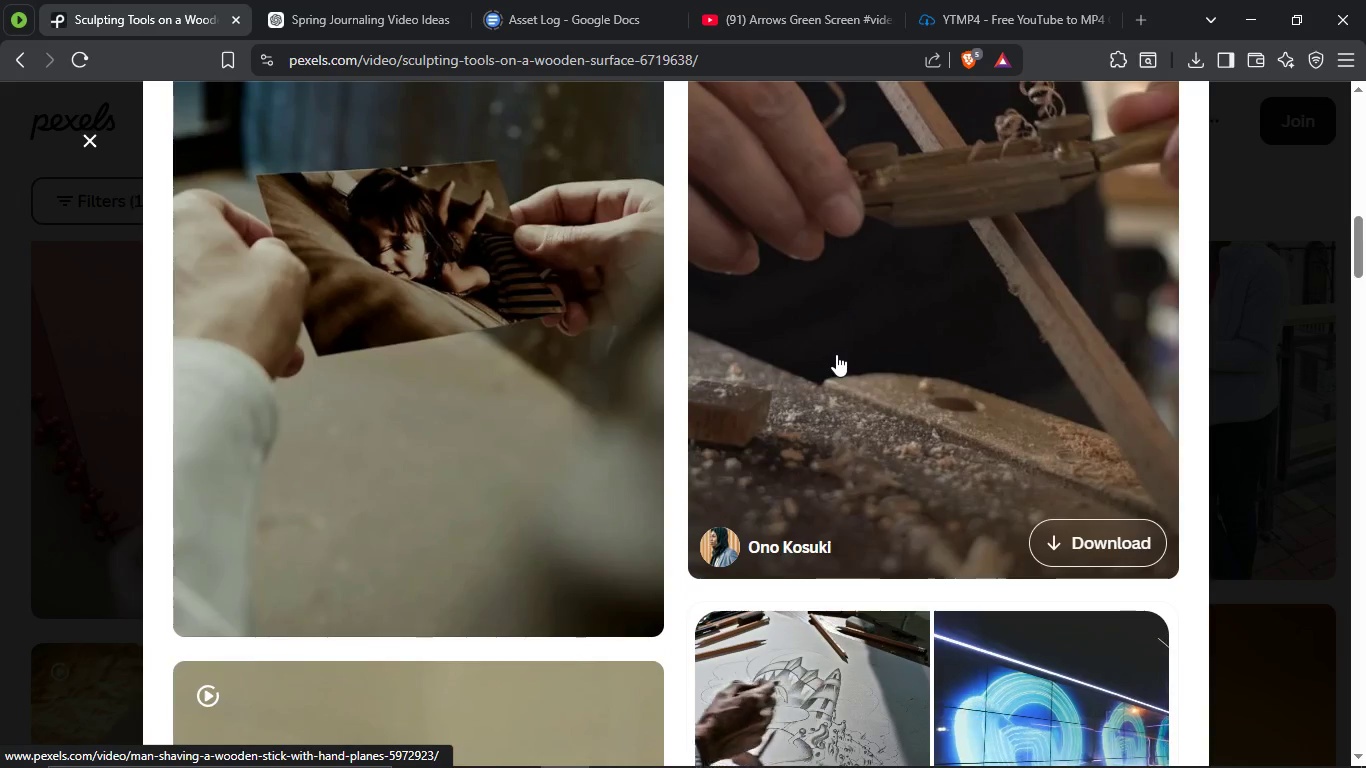 
scroll: coordinate [836, 354], scroll_direction: up, amount: 1.0
 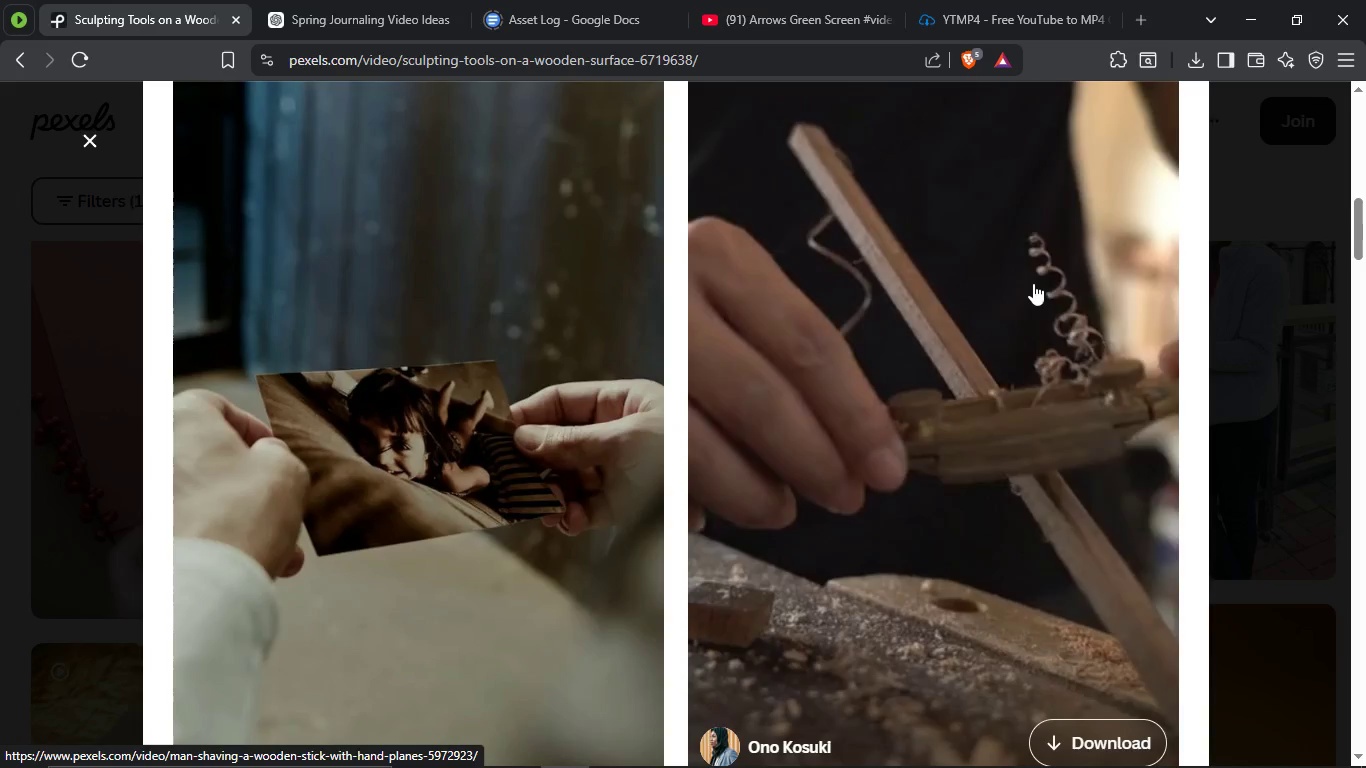 
scroll: coordinate [1033, 283], scroll_direction: down, amount: 1.0
 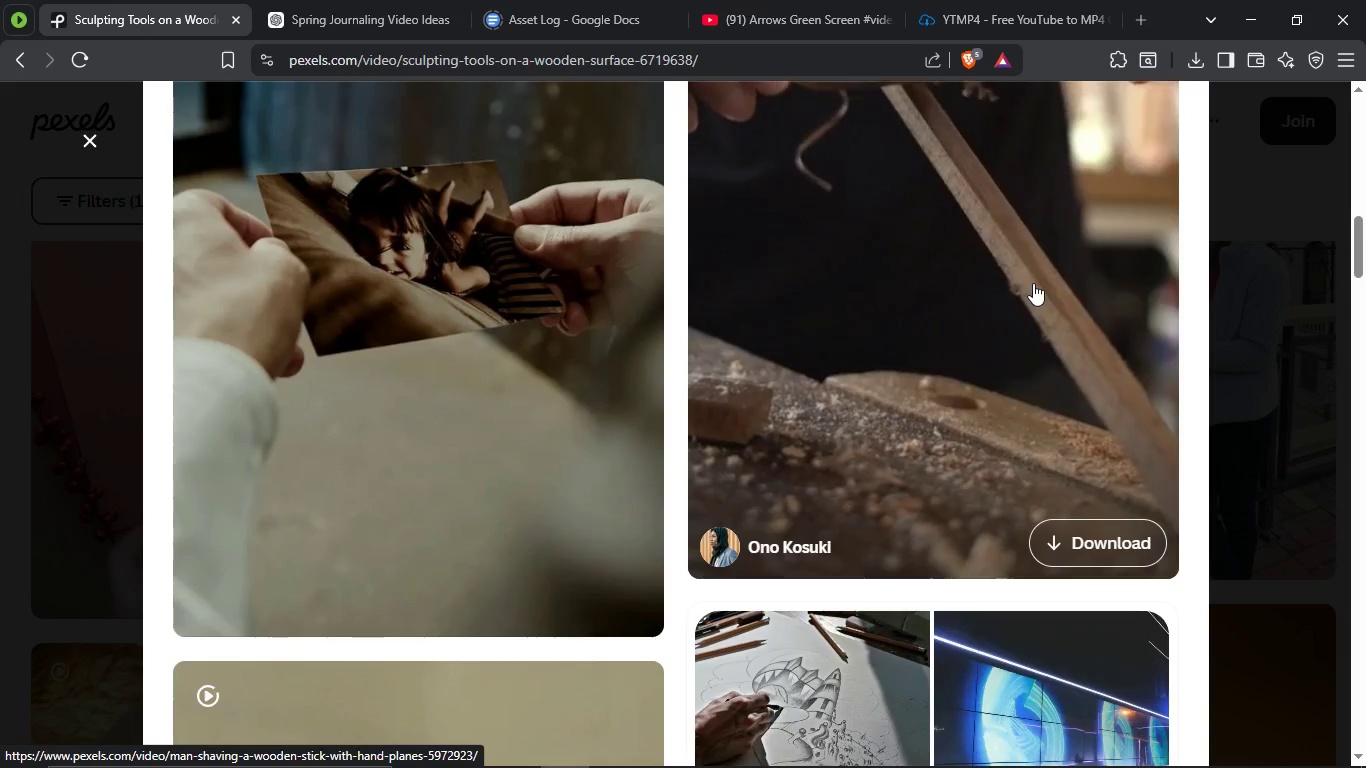 
left_click([1033, 283])
 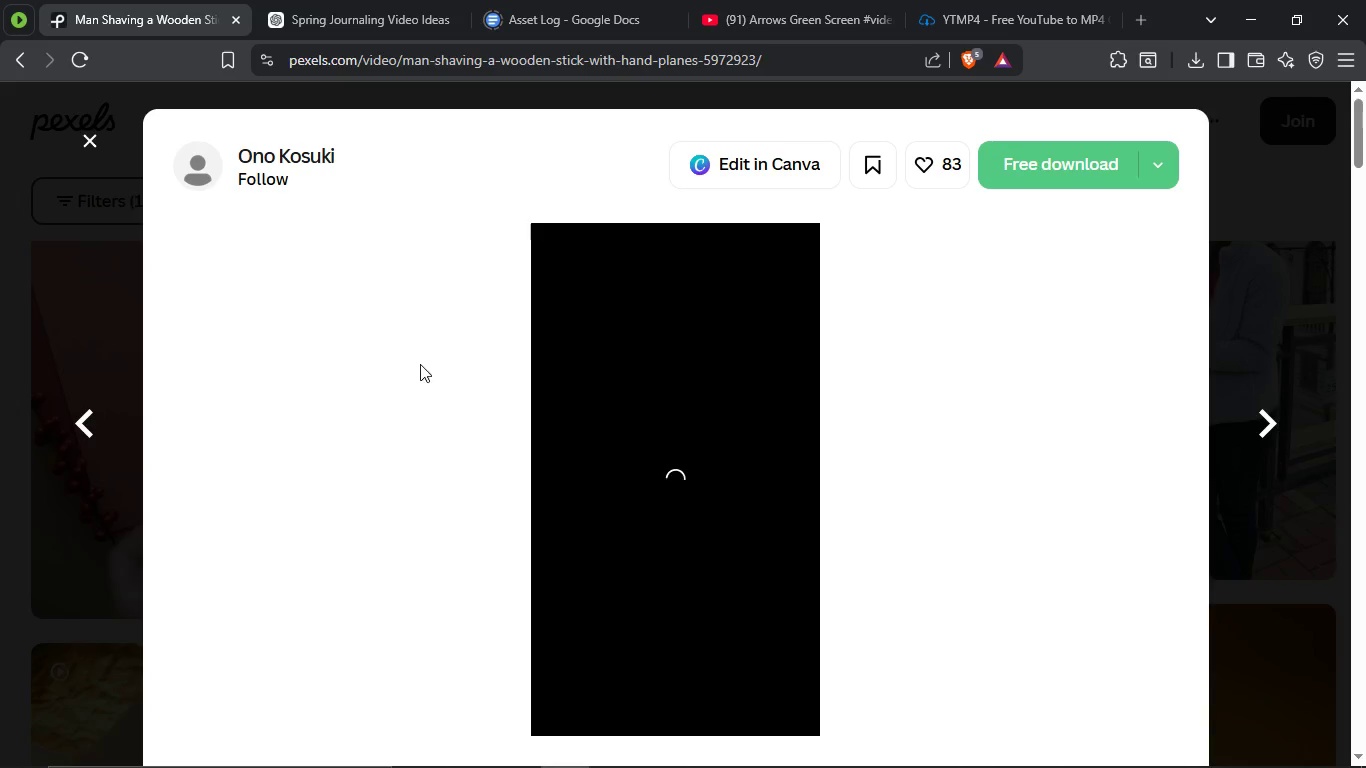 
scroll: coordinate [664, 402], scroll_direction: down, amount: 4.0
 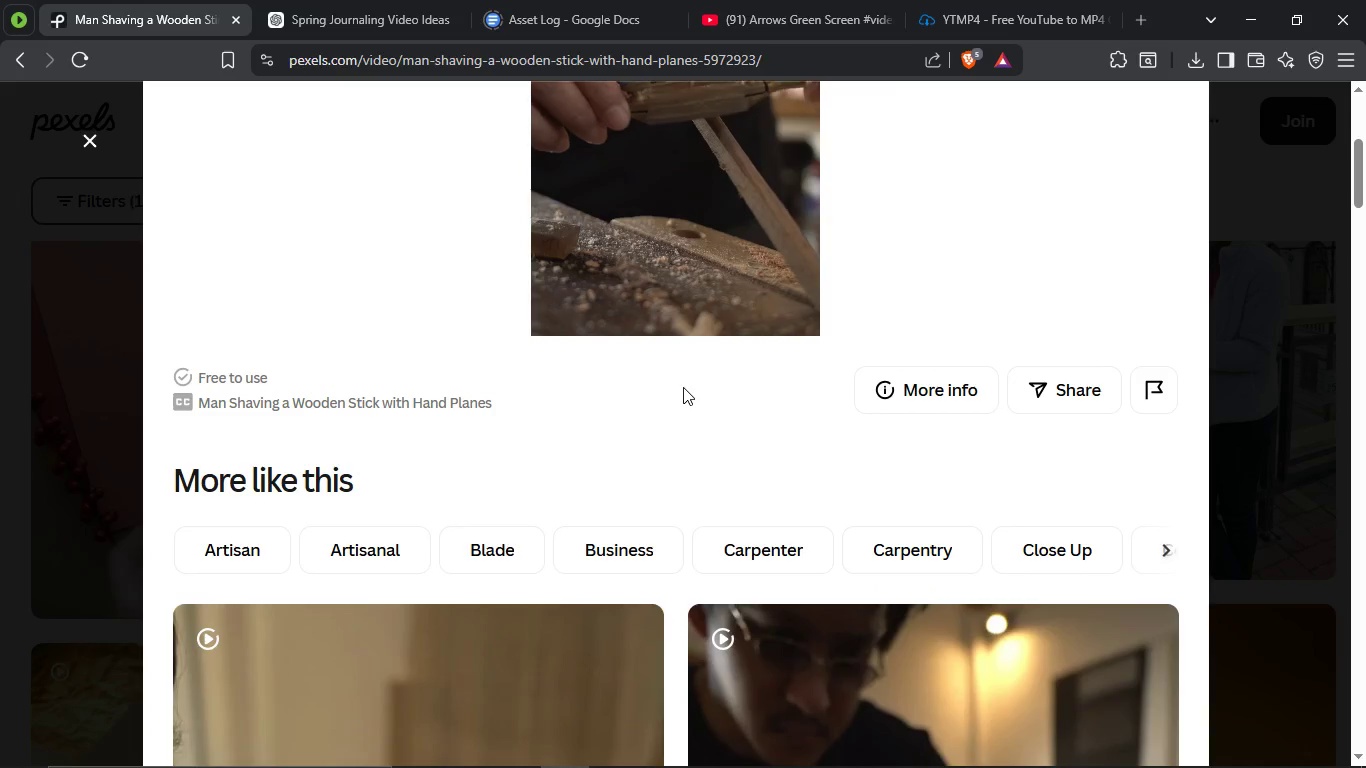 
scroll: coordinate [683, 387], scroll_direction: up, amount: 3.0
 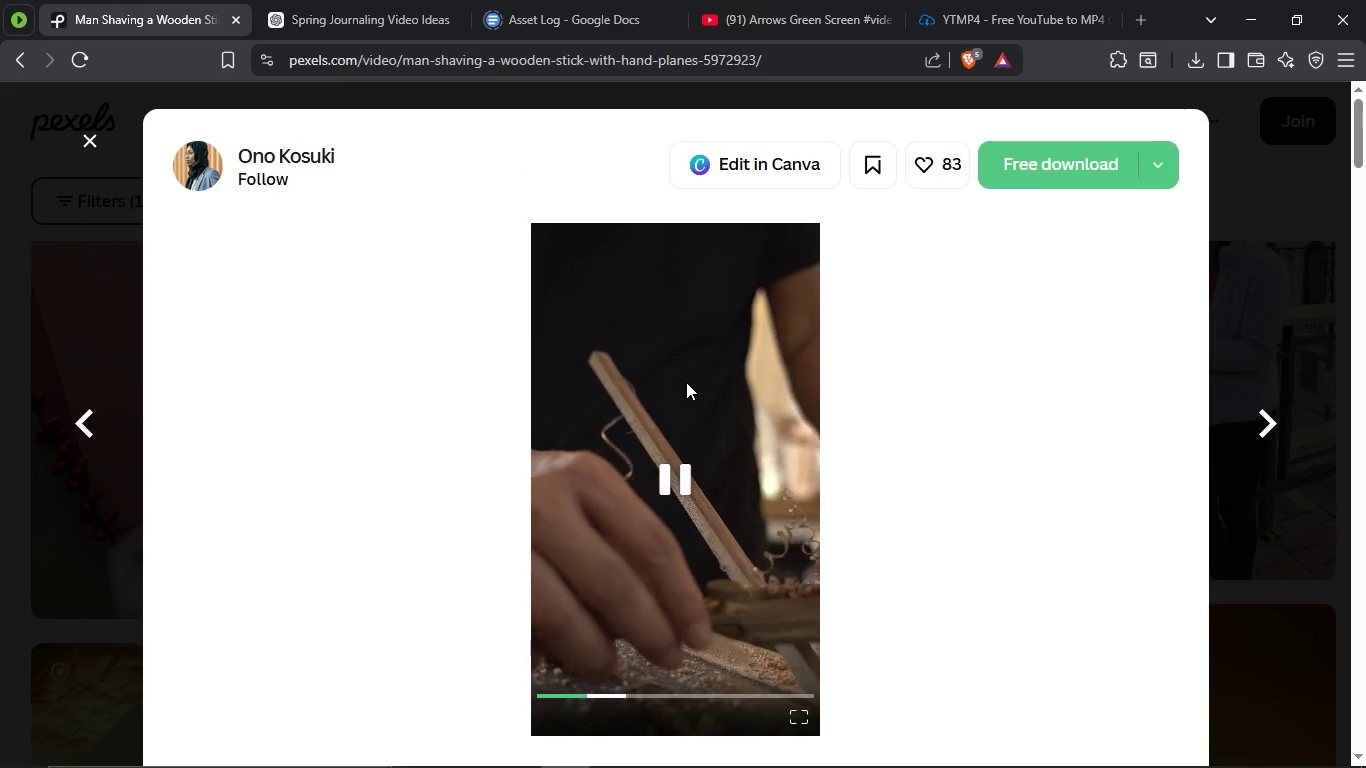 
scroll: coordinate [462, 365], scroll_direction: down, amount: 39.0
 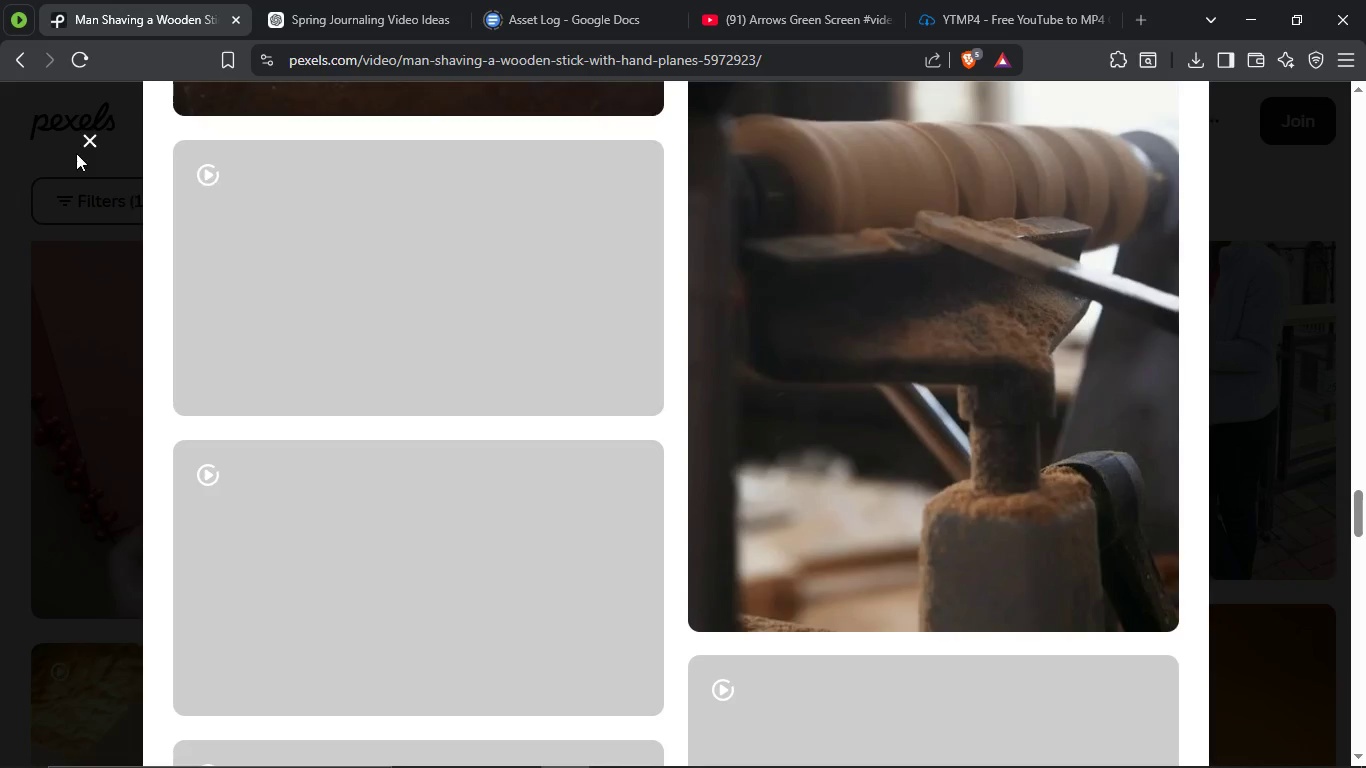 
left_click([89, 133])
 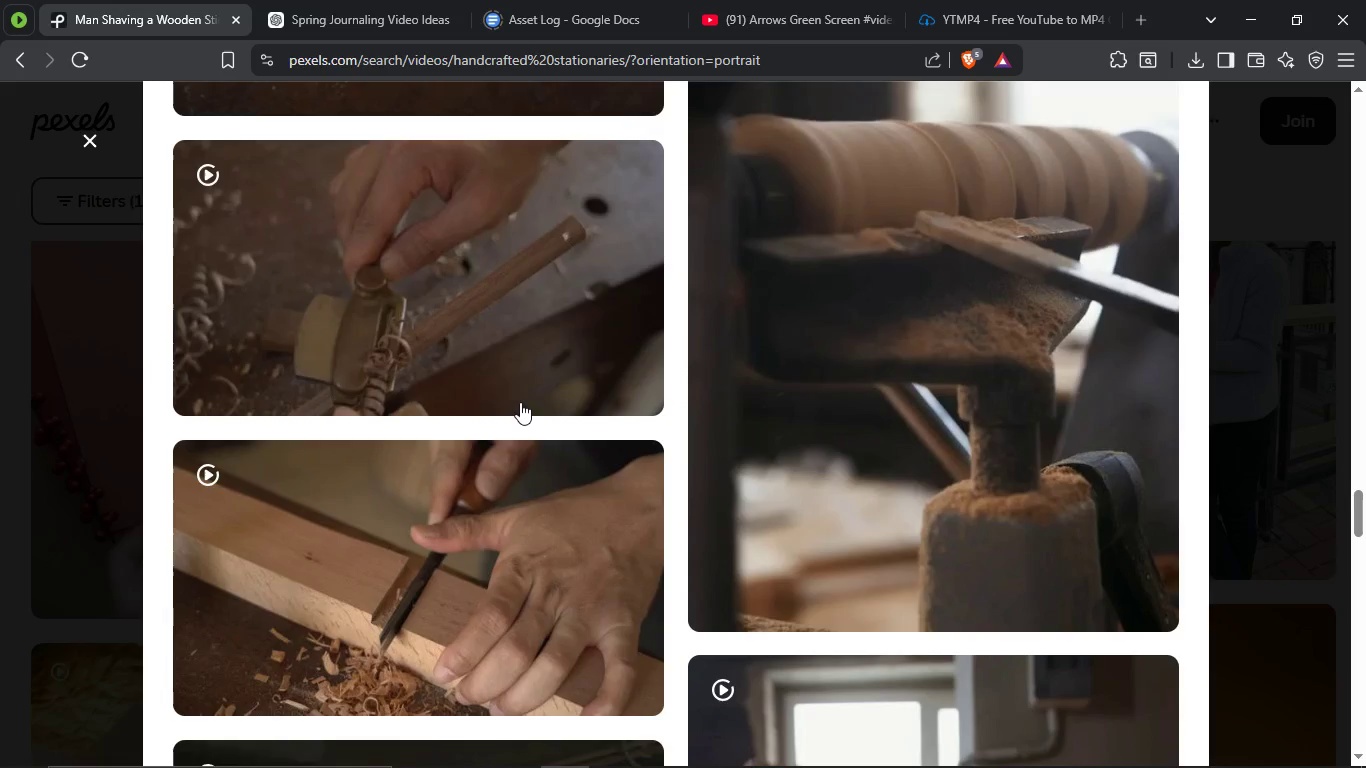 
scroll: coordinate [588, 437], scroll_direction: down, amount: 13.0
 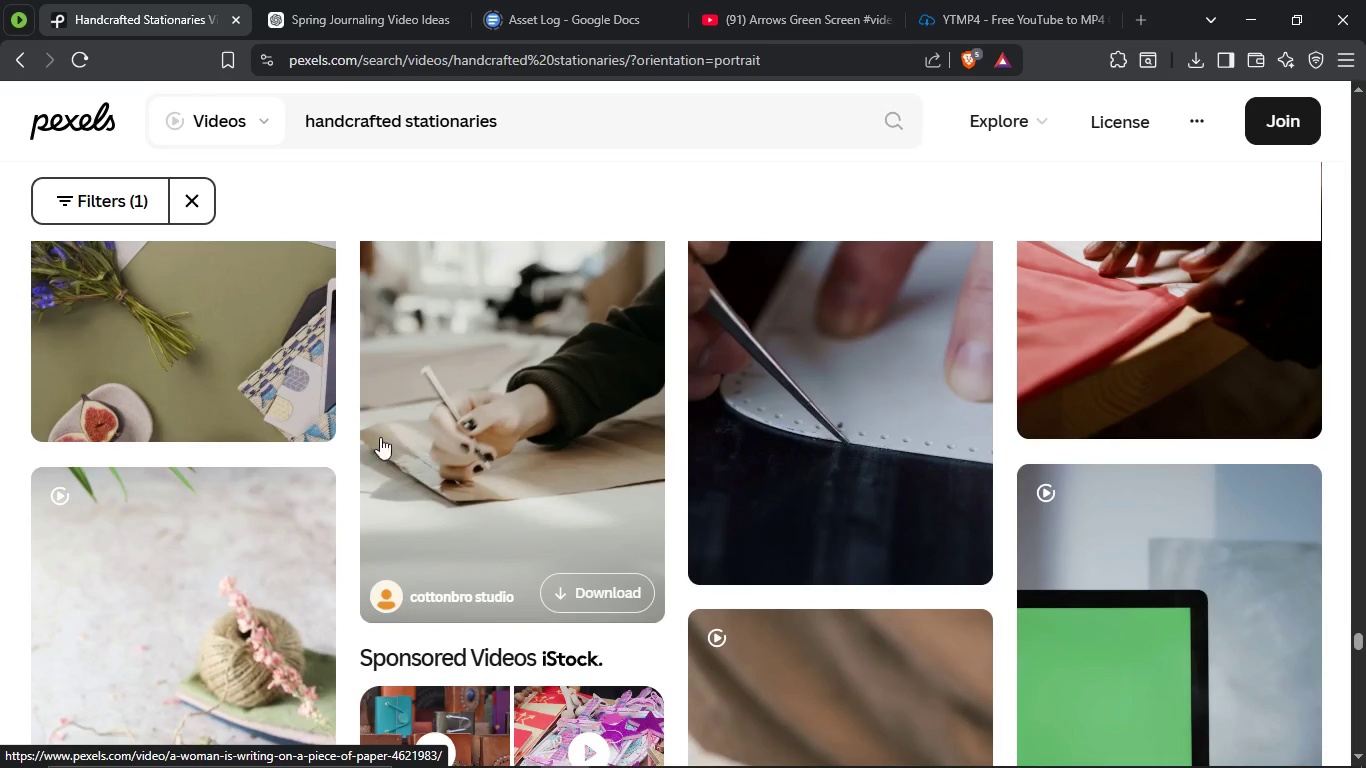 
left_click([493, 387])
 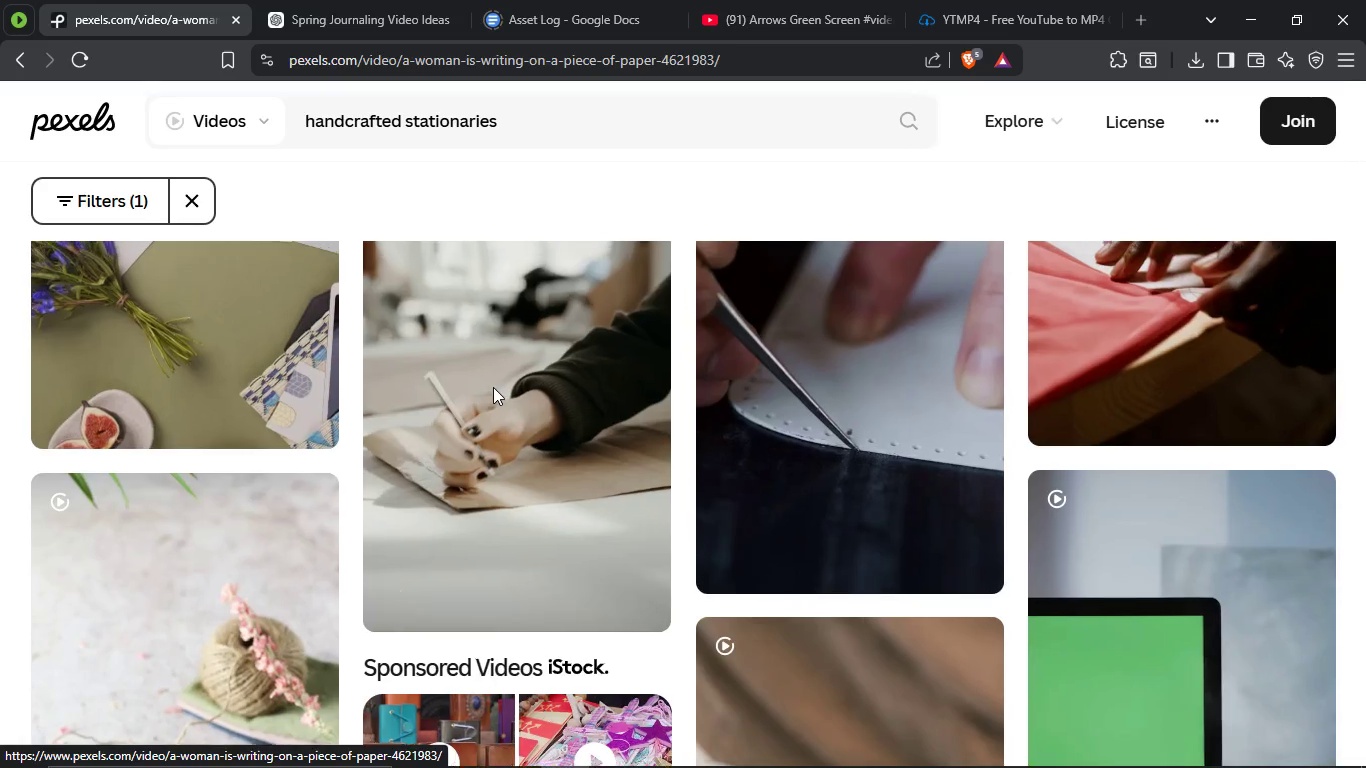 
scroll: coordinate [472, 328], scroll_direction: down, amount: 1.0
 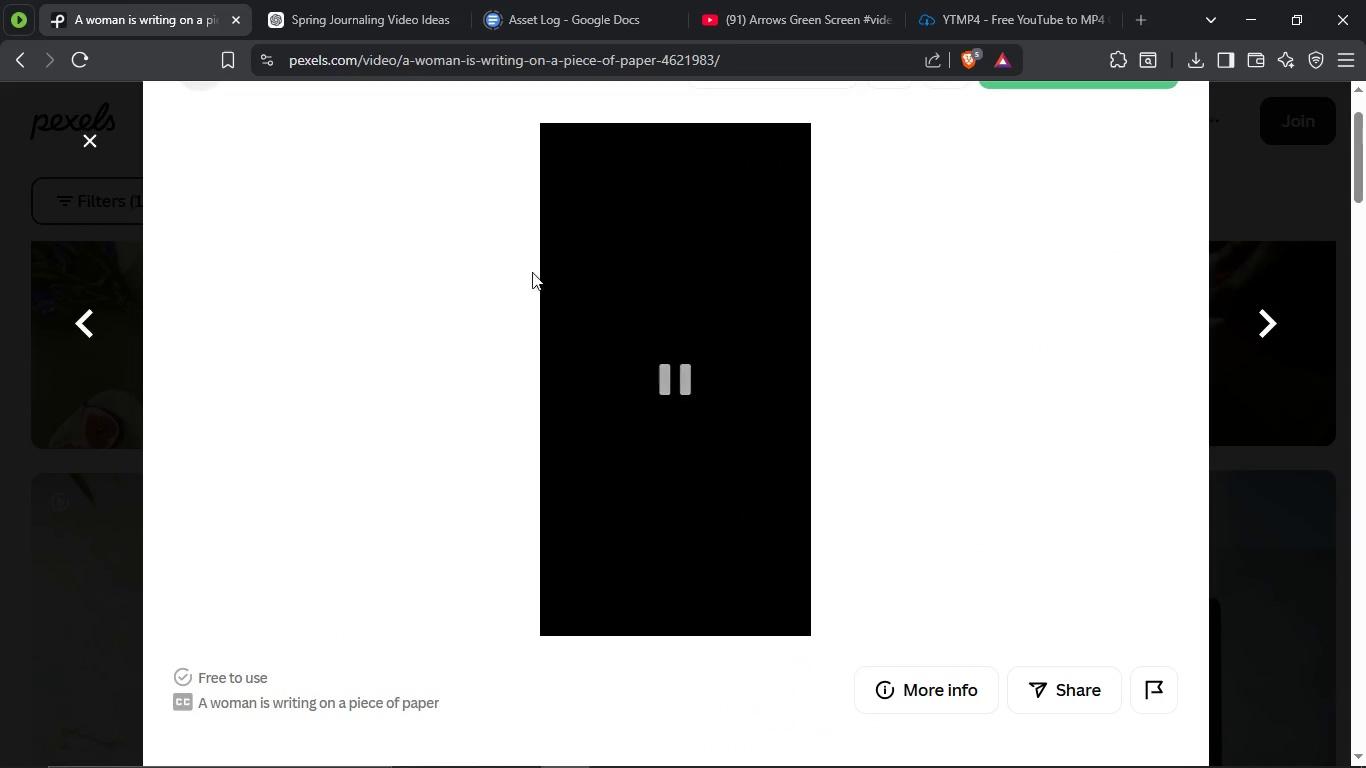 
scroll: coordinate [607, 286], scroll_direction: up, amount: 2.0
 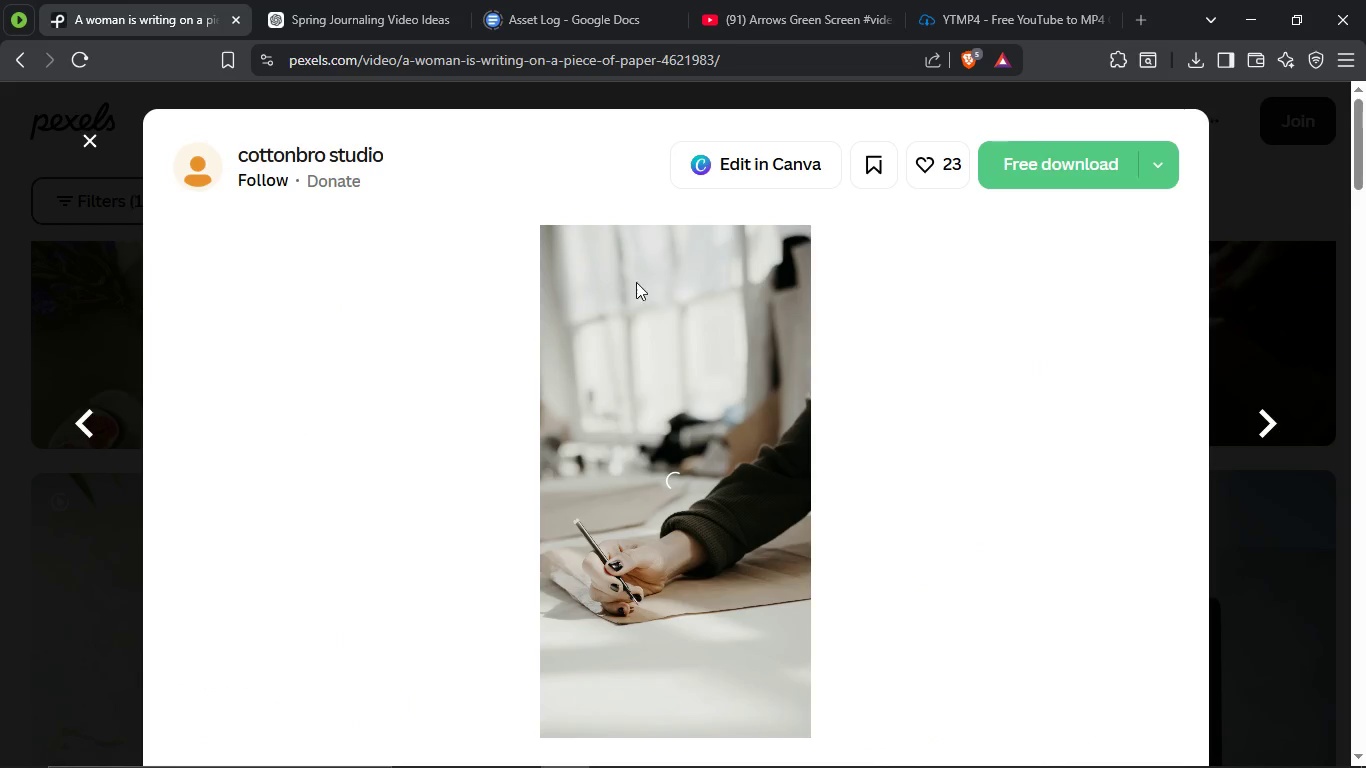 
mouse_move([692, 308])
 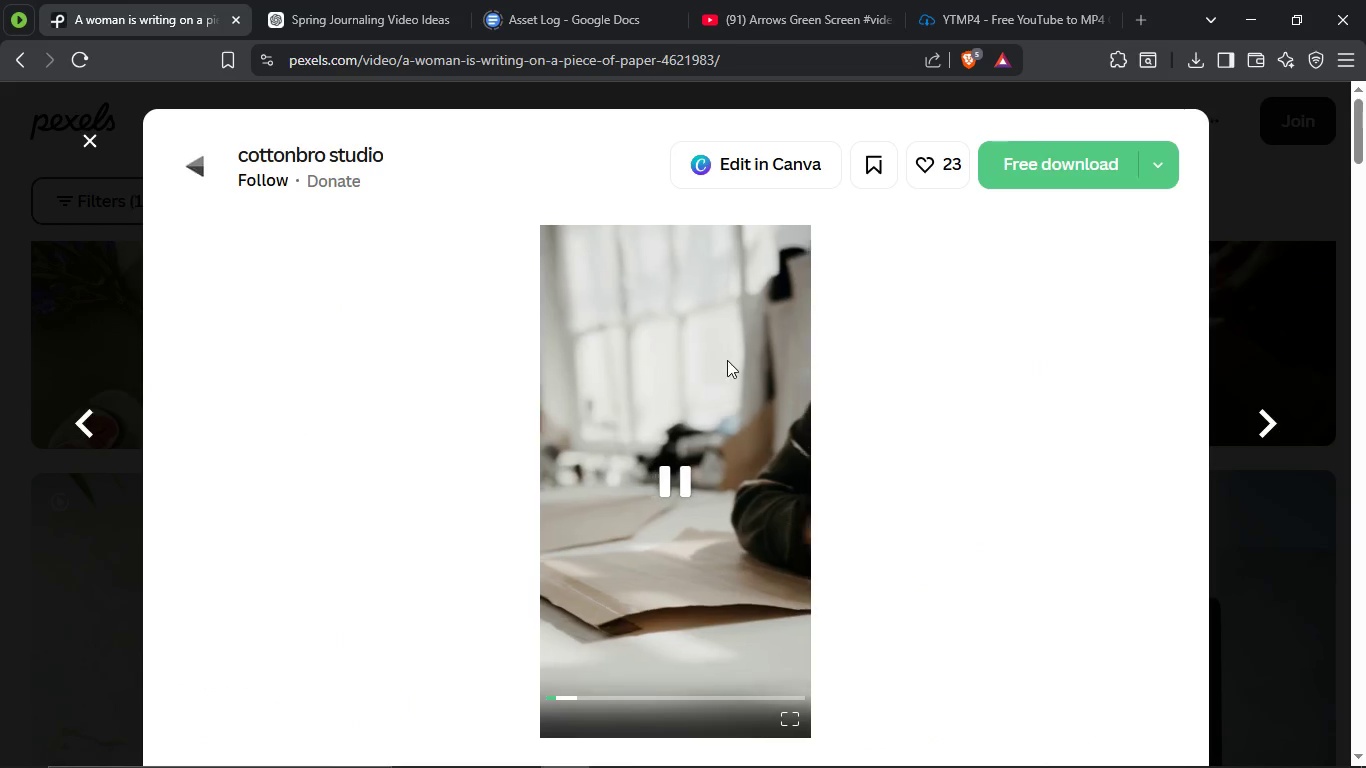 
scroll: coordinate [726, 359], scroll_direction: none, amount: 0.0
 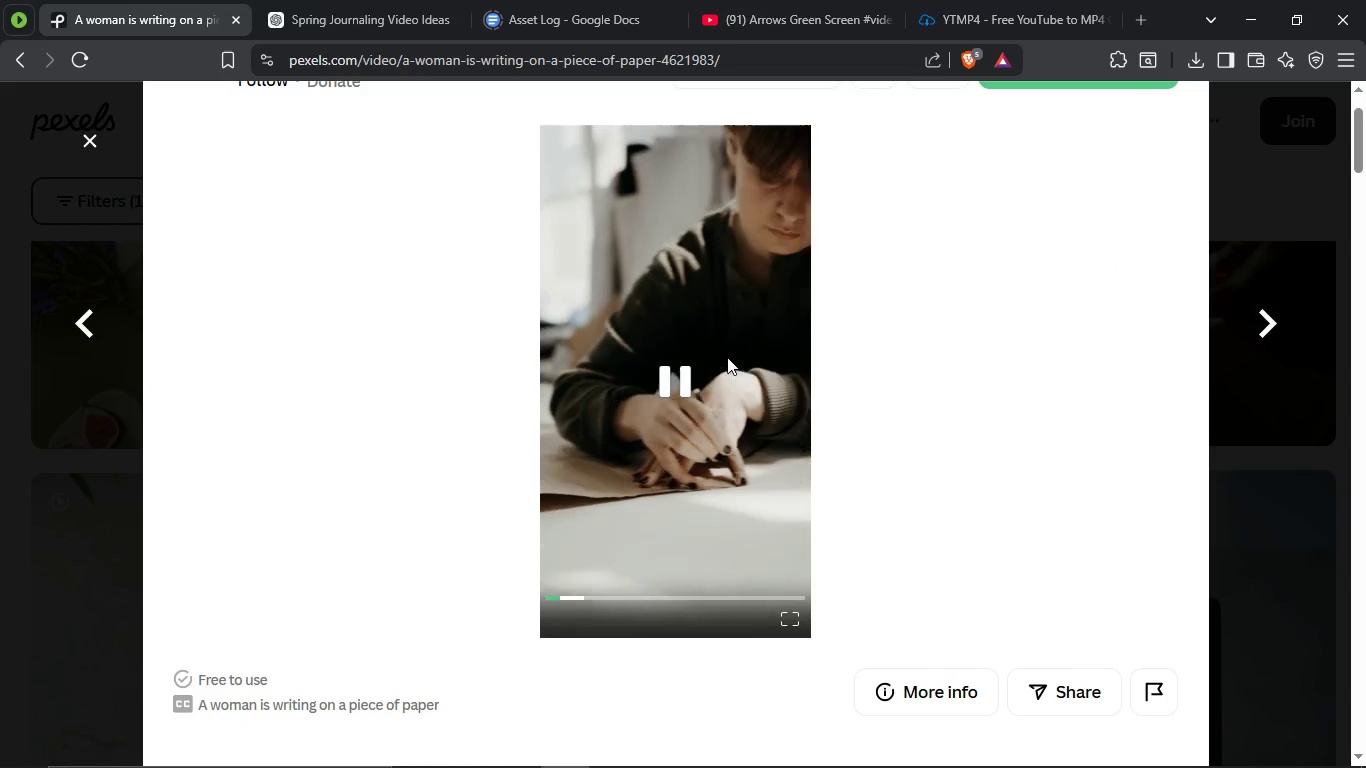 
scroll: coordinate [724, 356], scroll_direction: up, amount: 1.0
 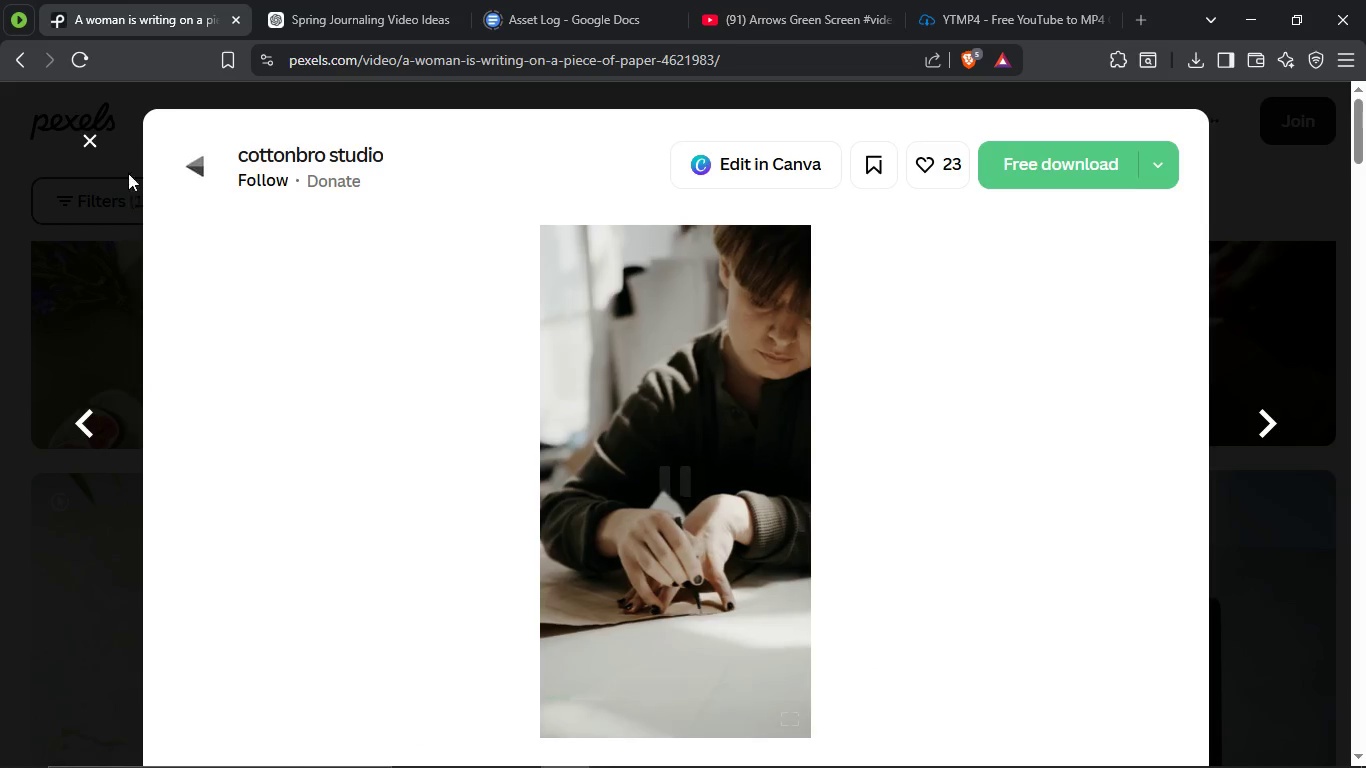 
left_click([78, 145])
 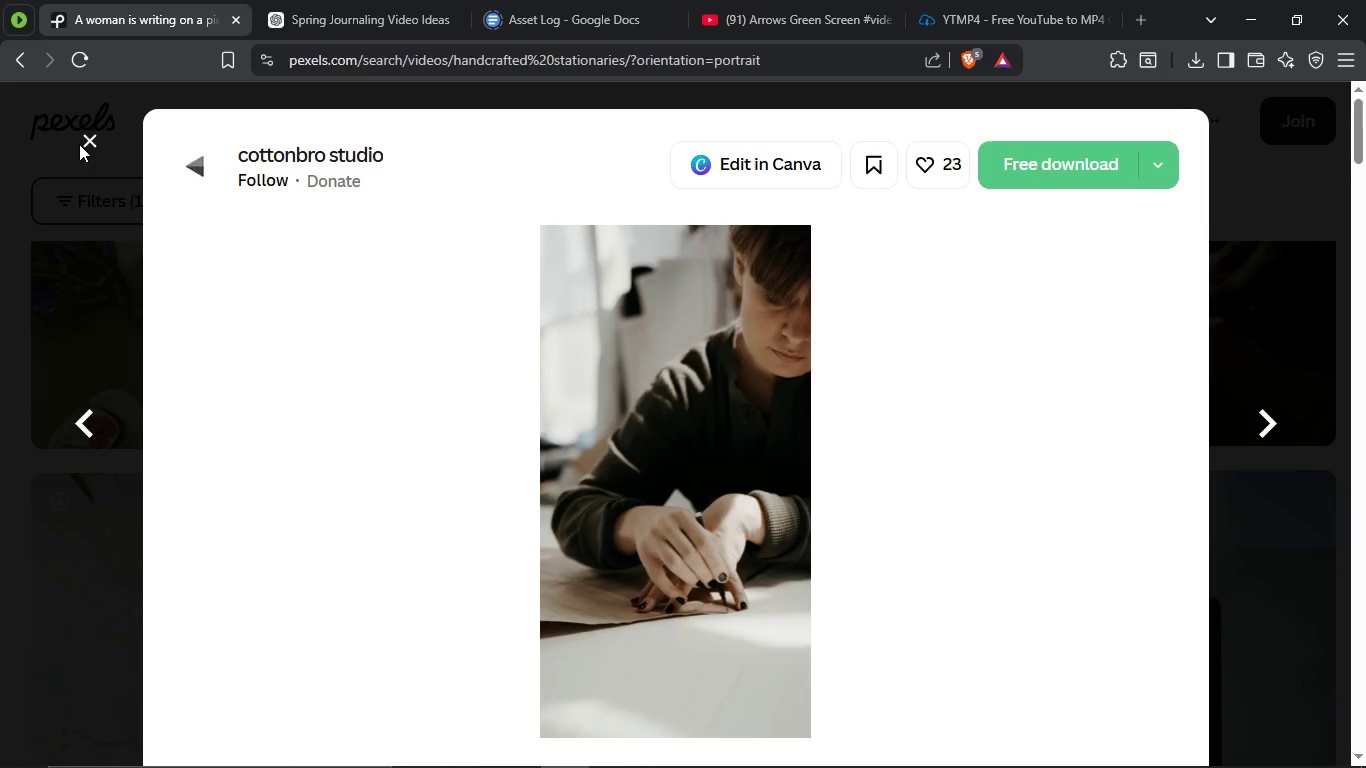 
left_click([89, 139])
 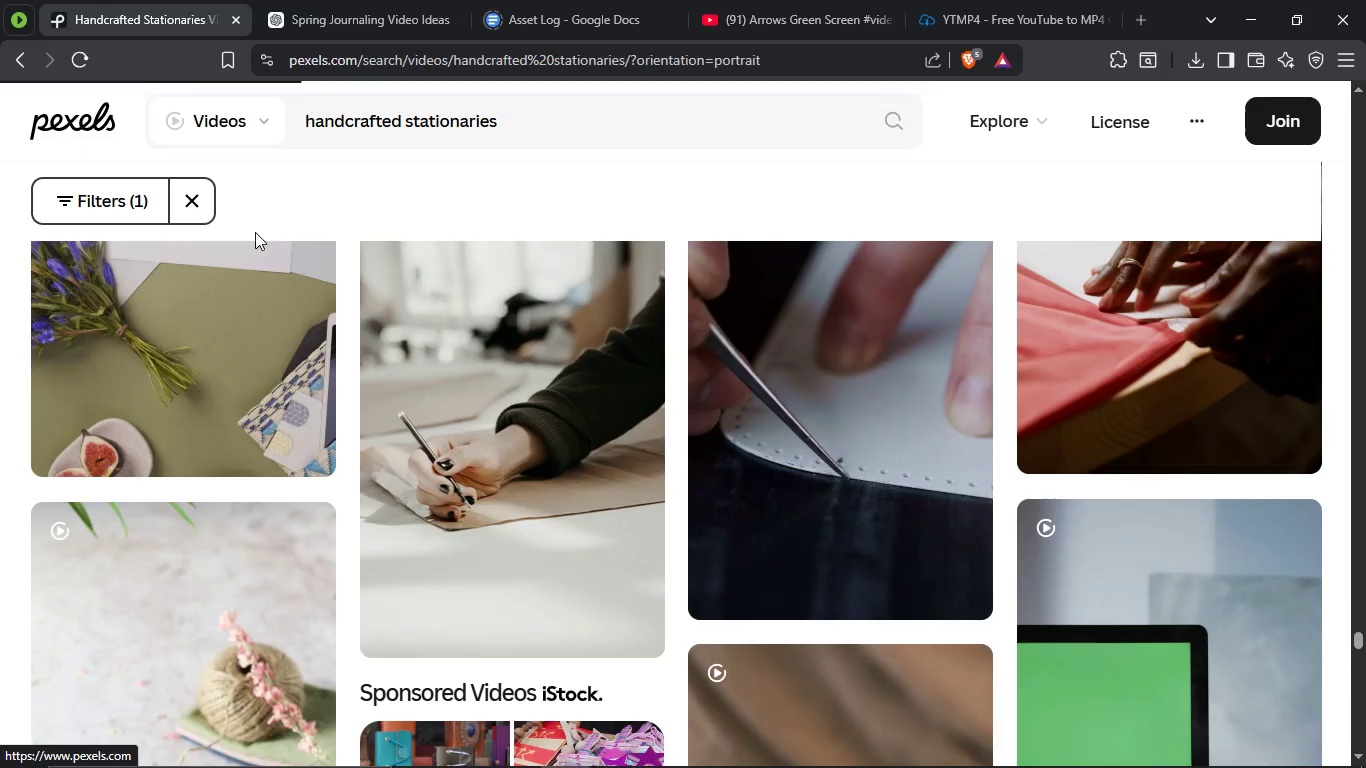 
scroll: coordinate [580, 344], scroll_direction: down, amount: 40.0
 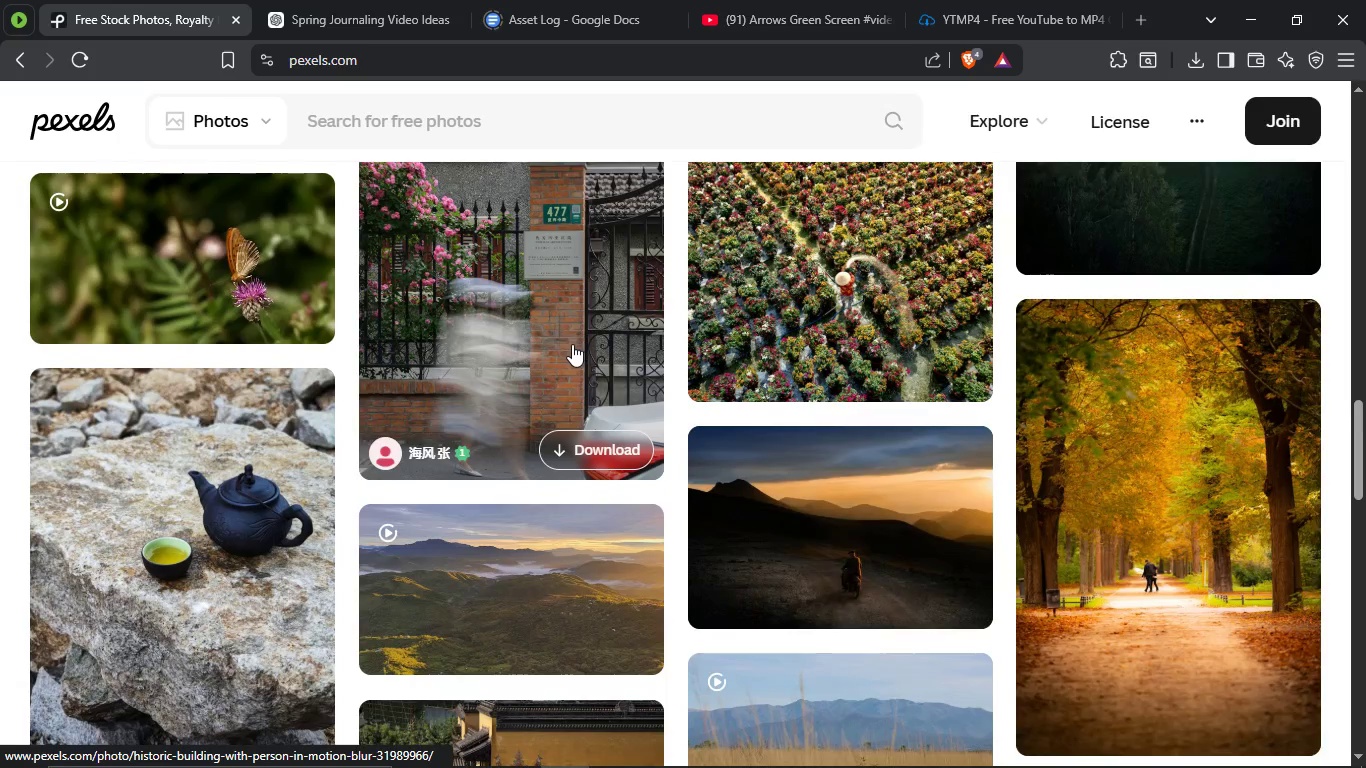 